 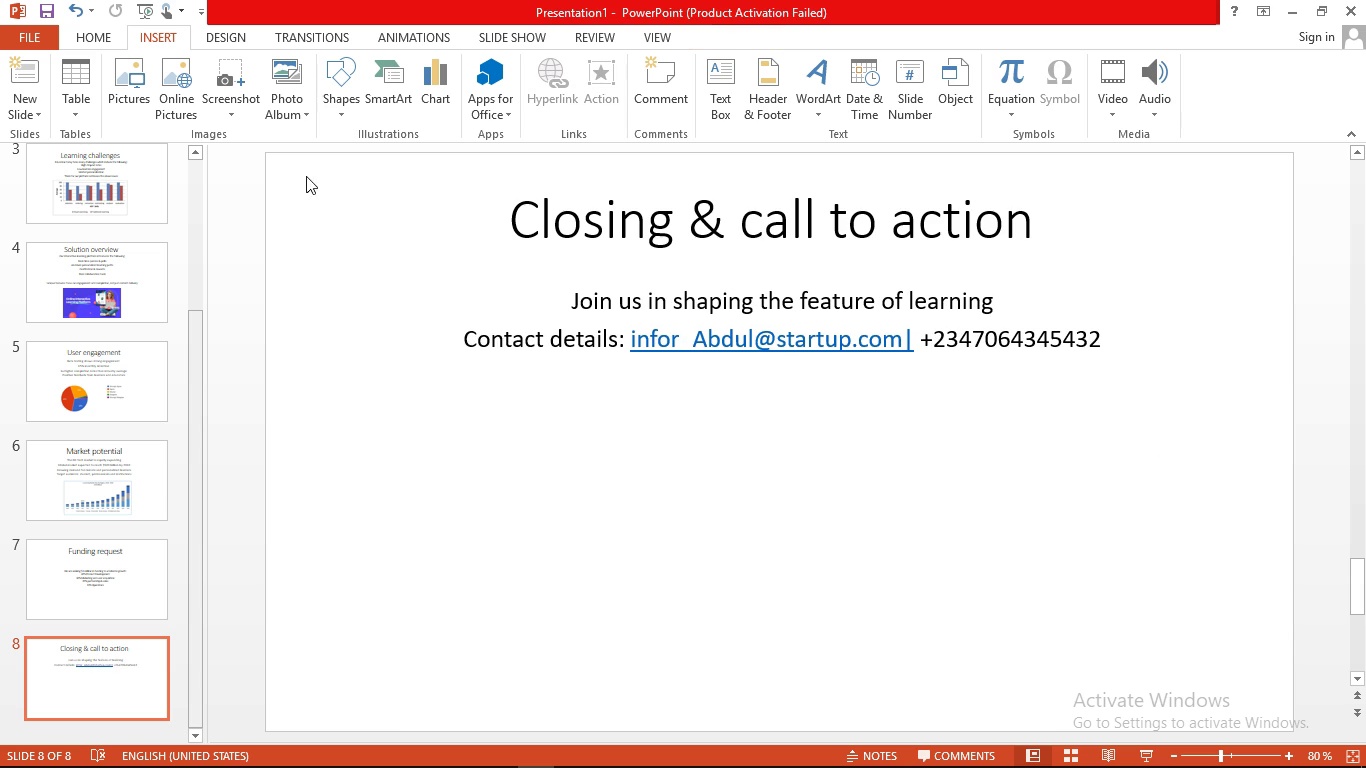 
left_click([168, 36])
 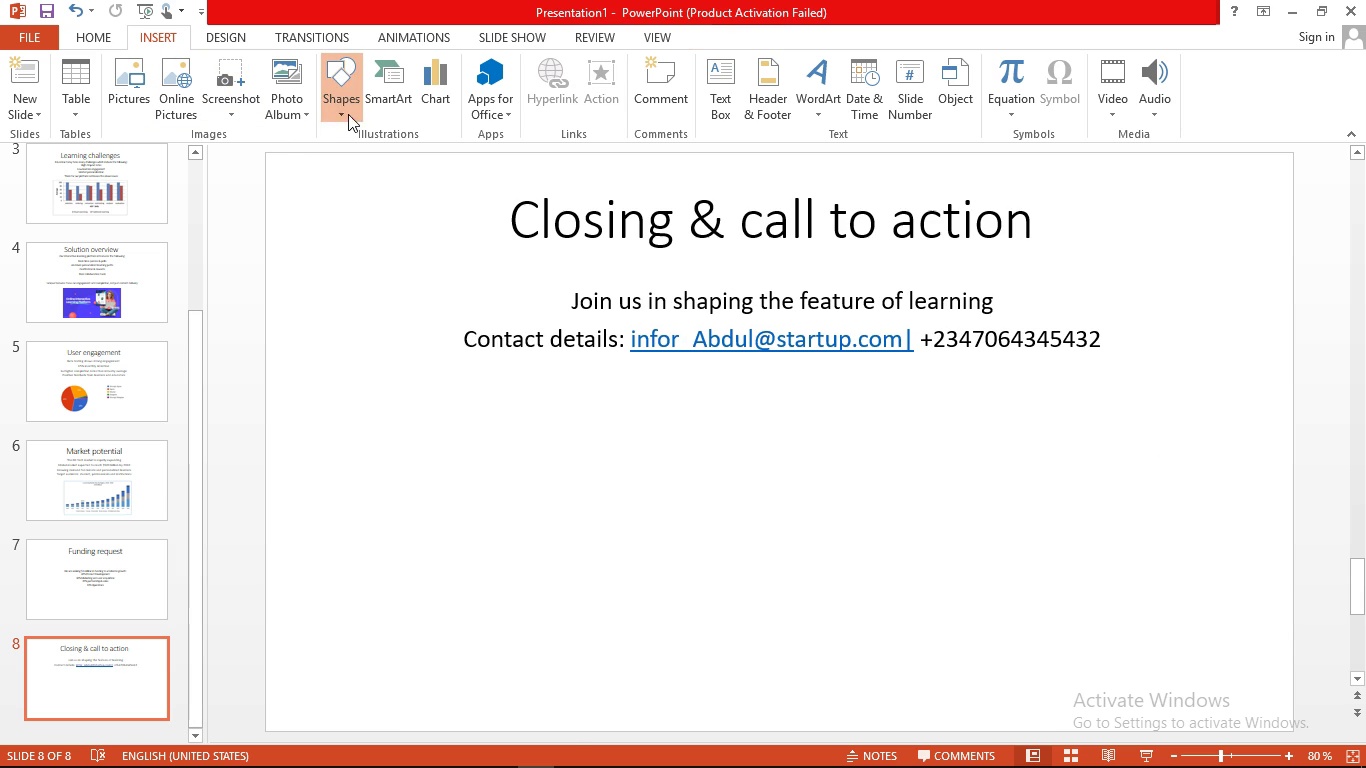 
left_click([348, 114])
 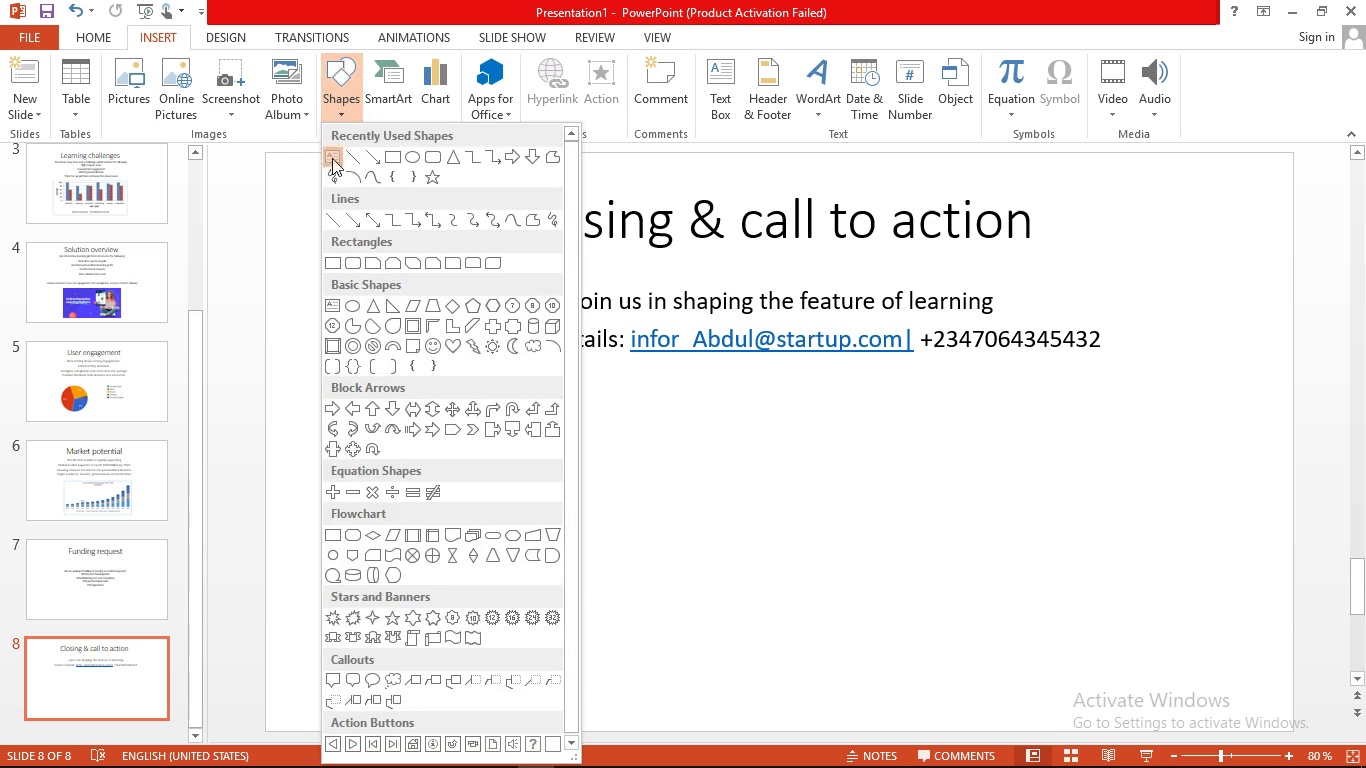 
left_click([332, 158])
 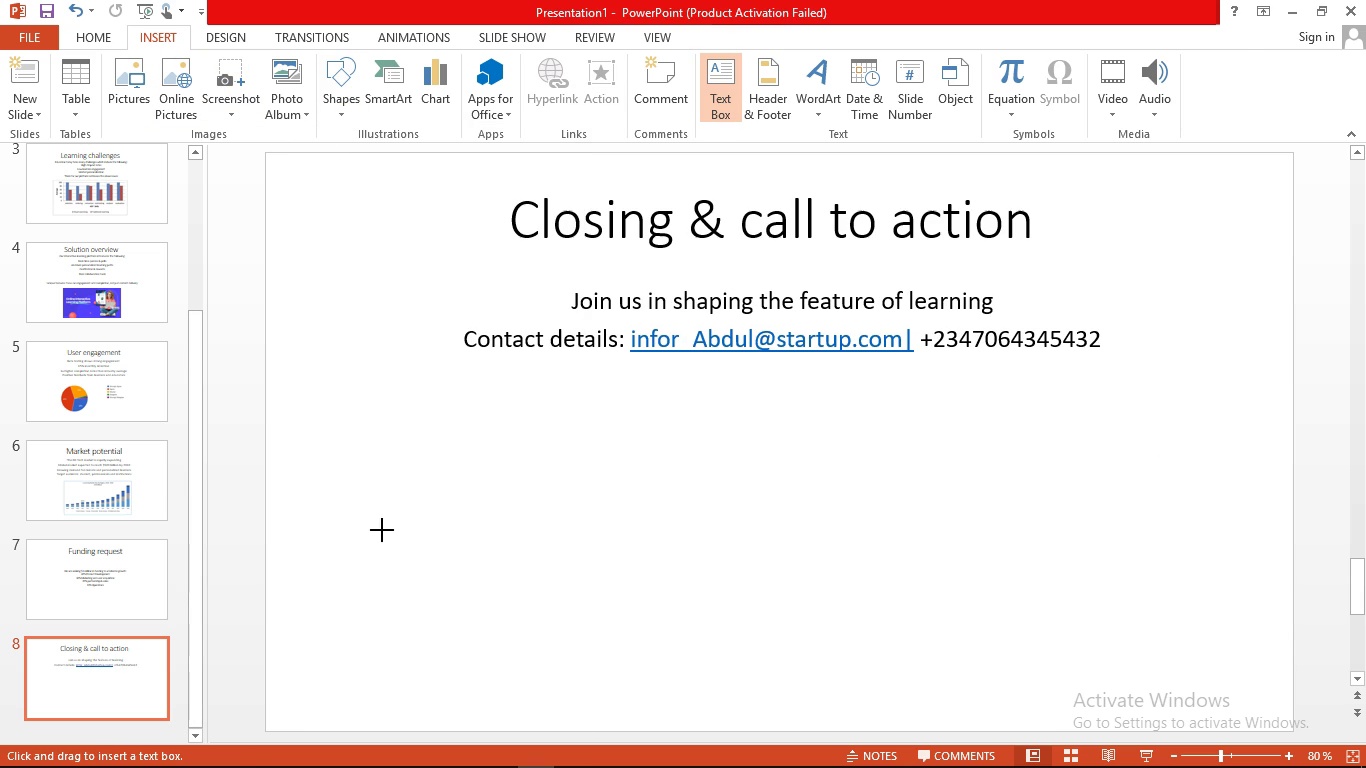 
left_click([382, 530])